 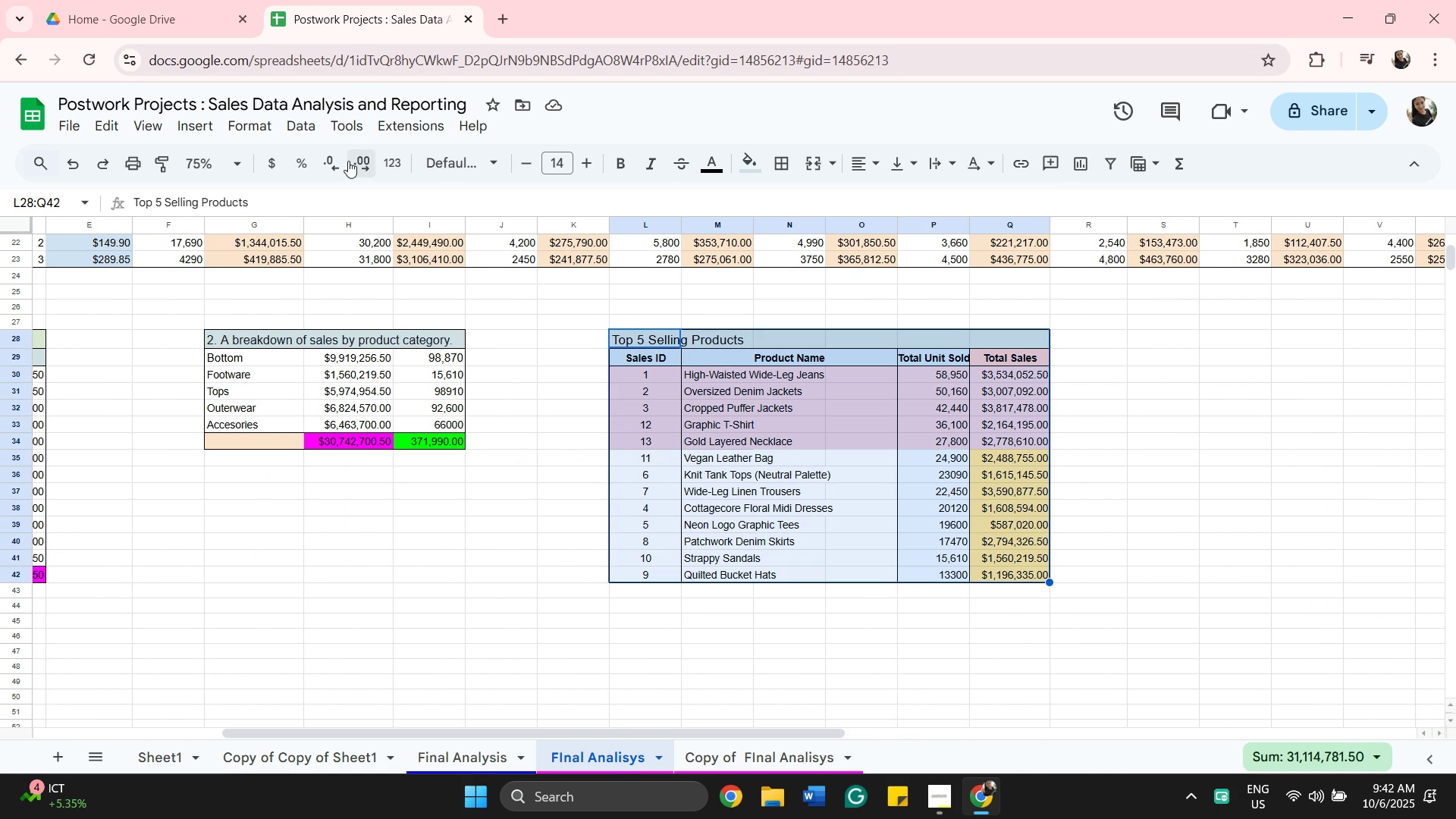 
left_click([302, 131])
 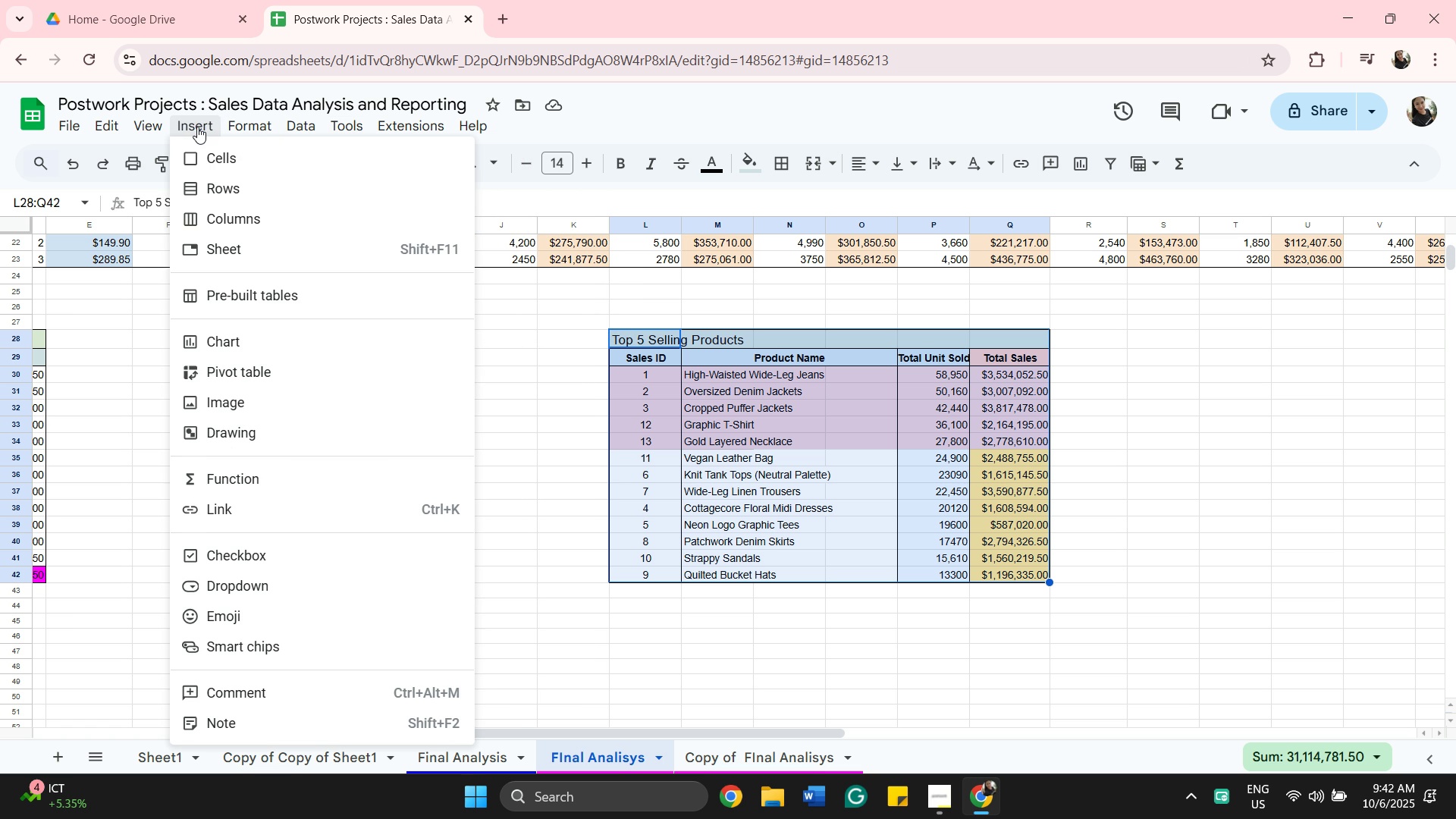 
wait(13.12)
 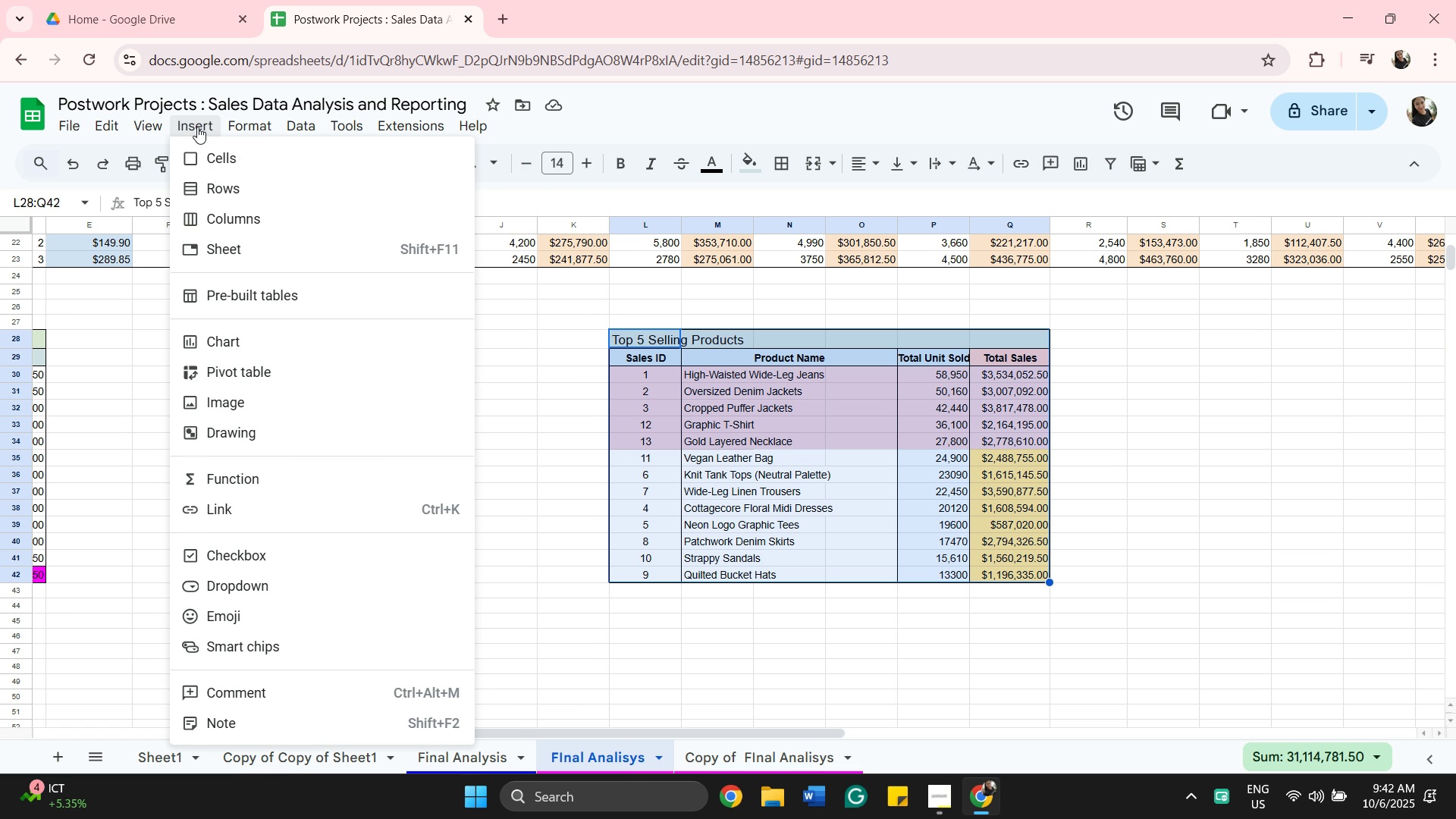 
left_click([282, 342])
 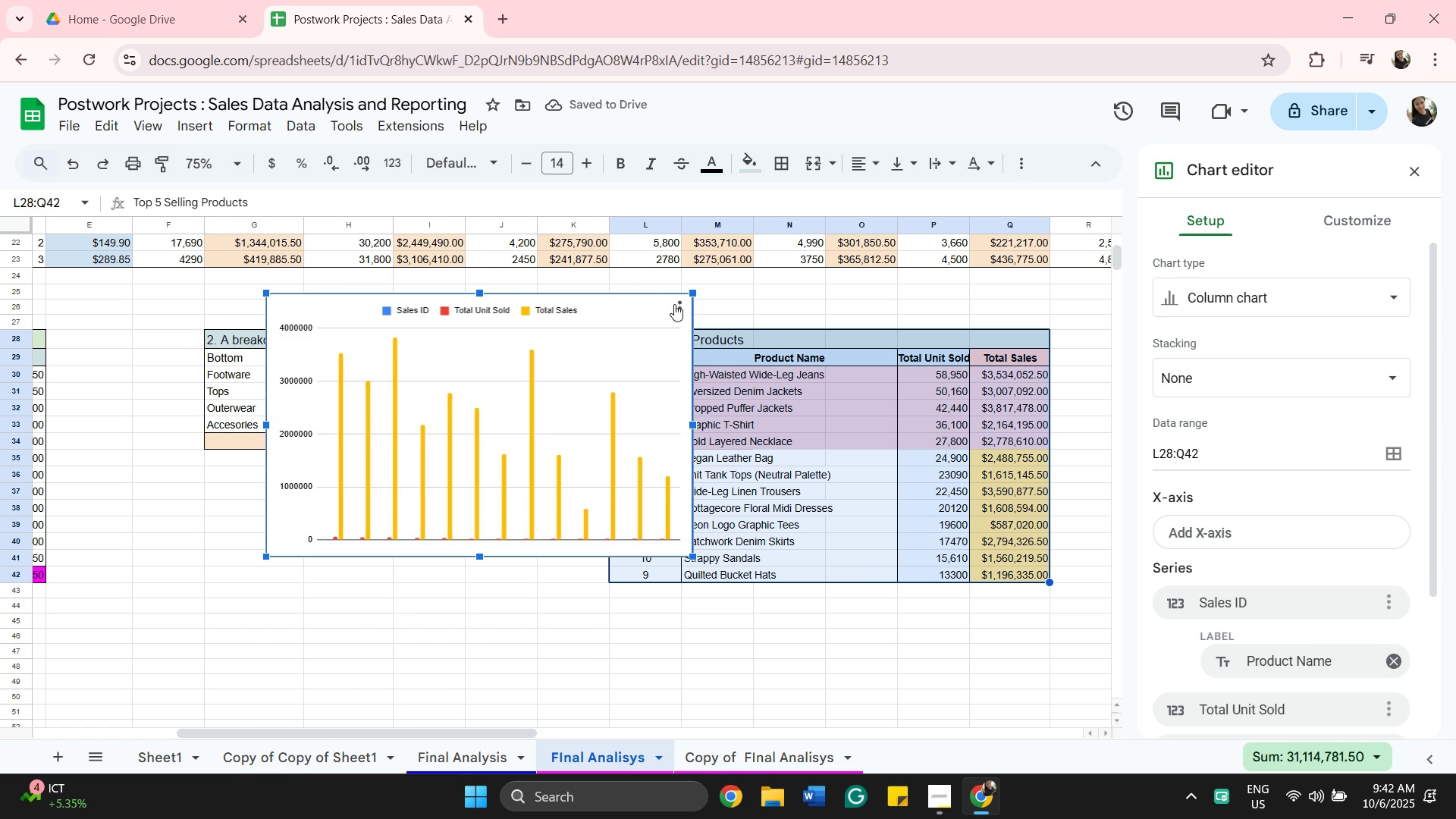 
wait(9.34)
 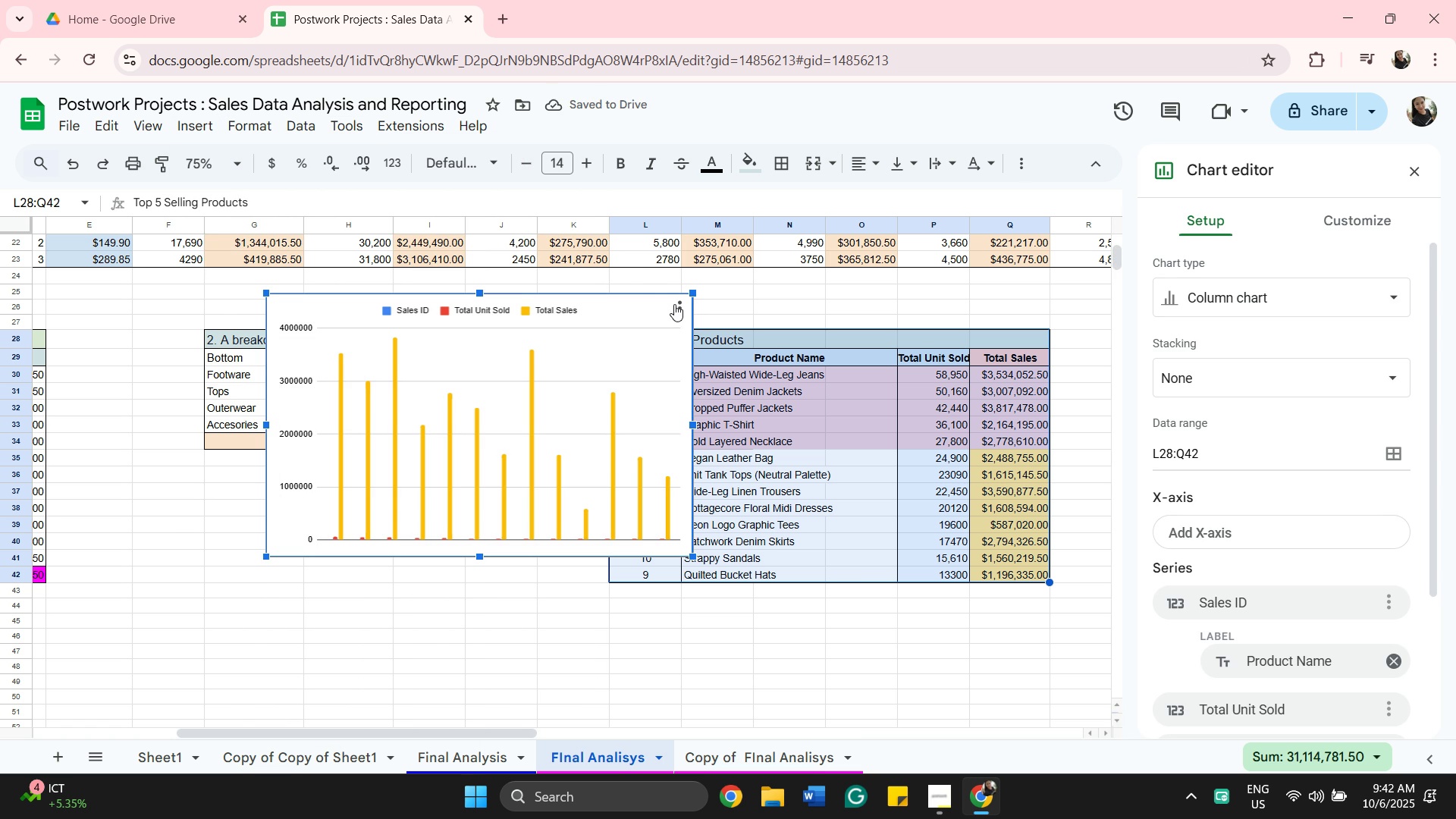 
left_click([1357, 217])